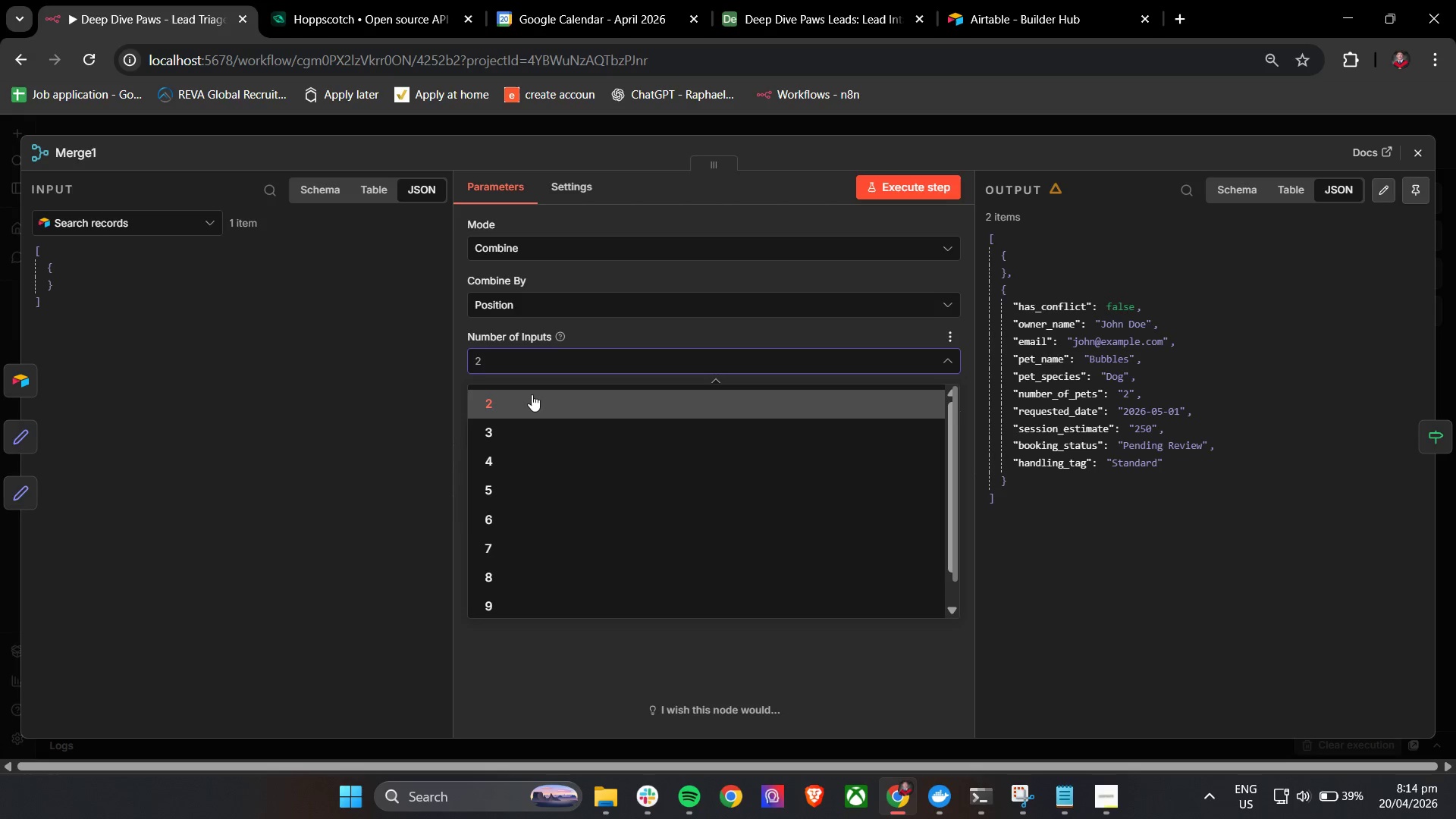 
left_click([523, 406])
 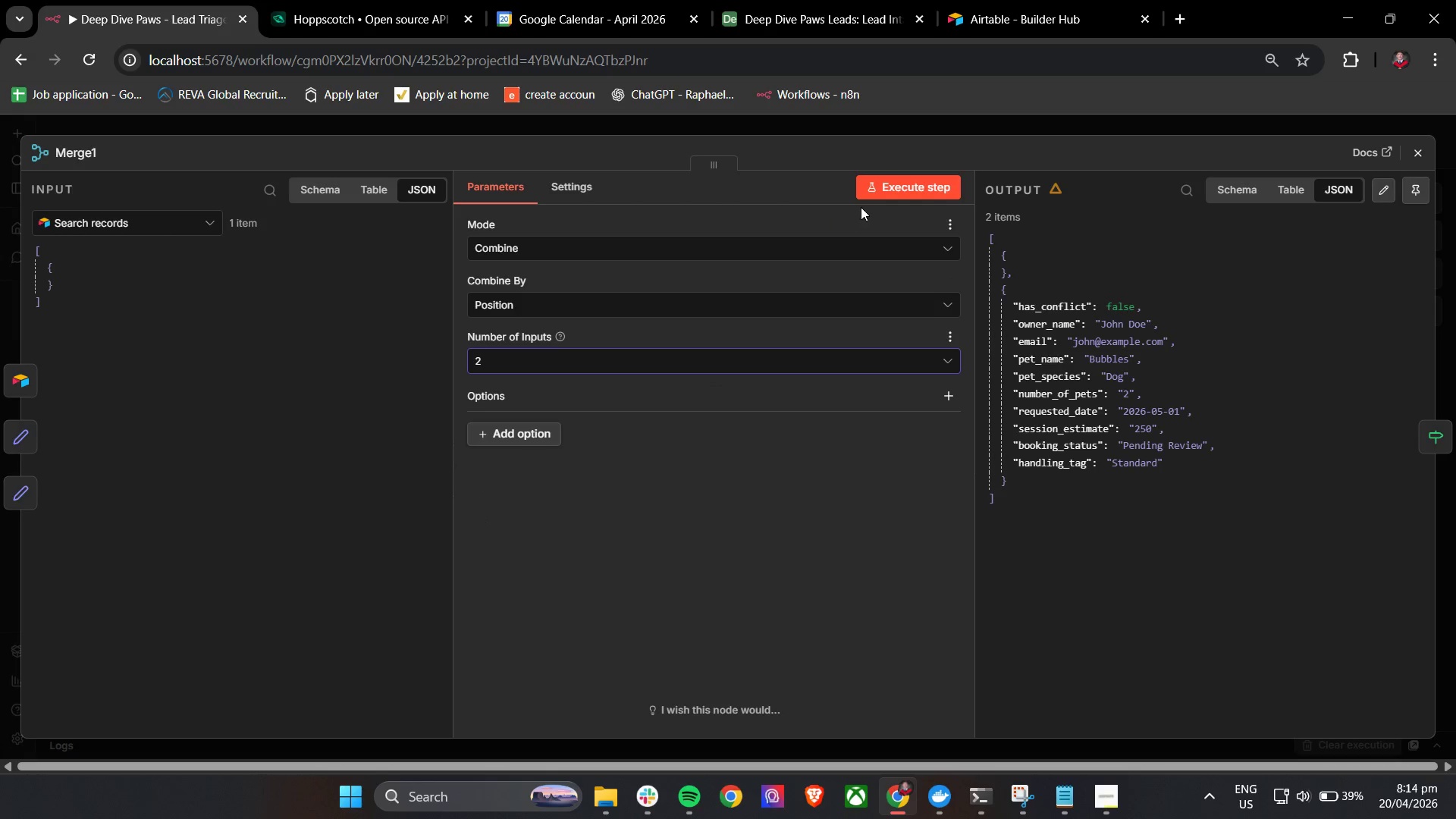 
left_click([880, 194])
 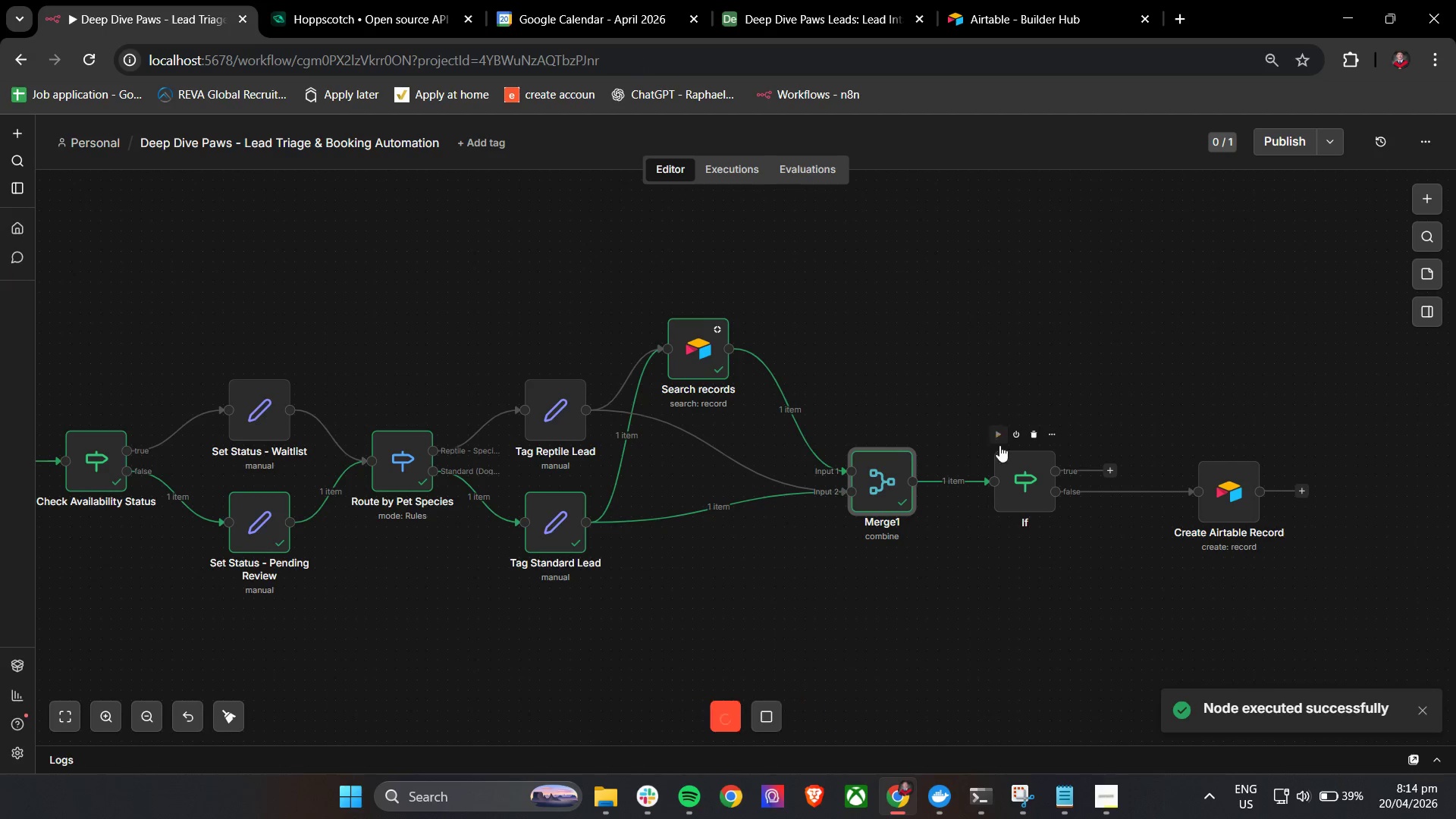 
wait(5.28)
 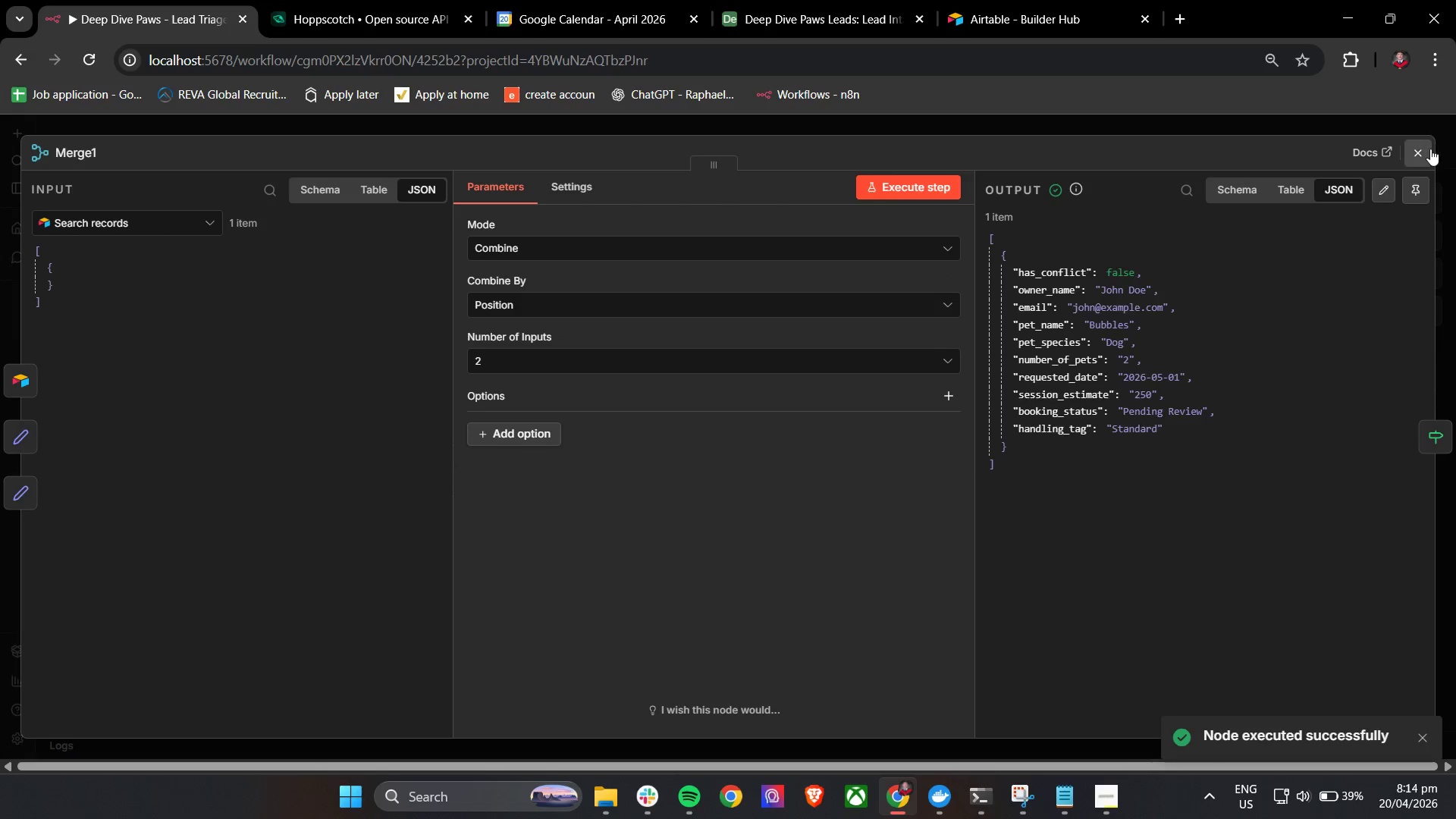 
double_click([1235, 485])
 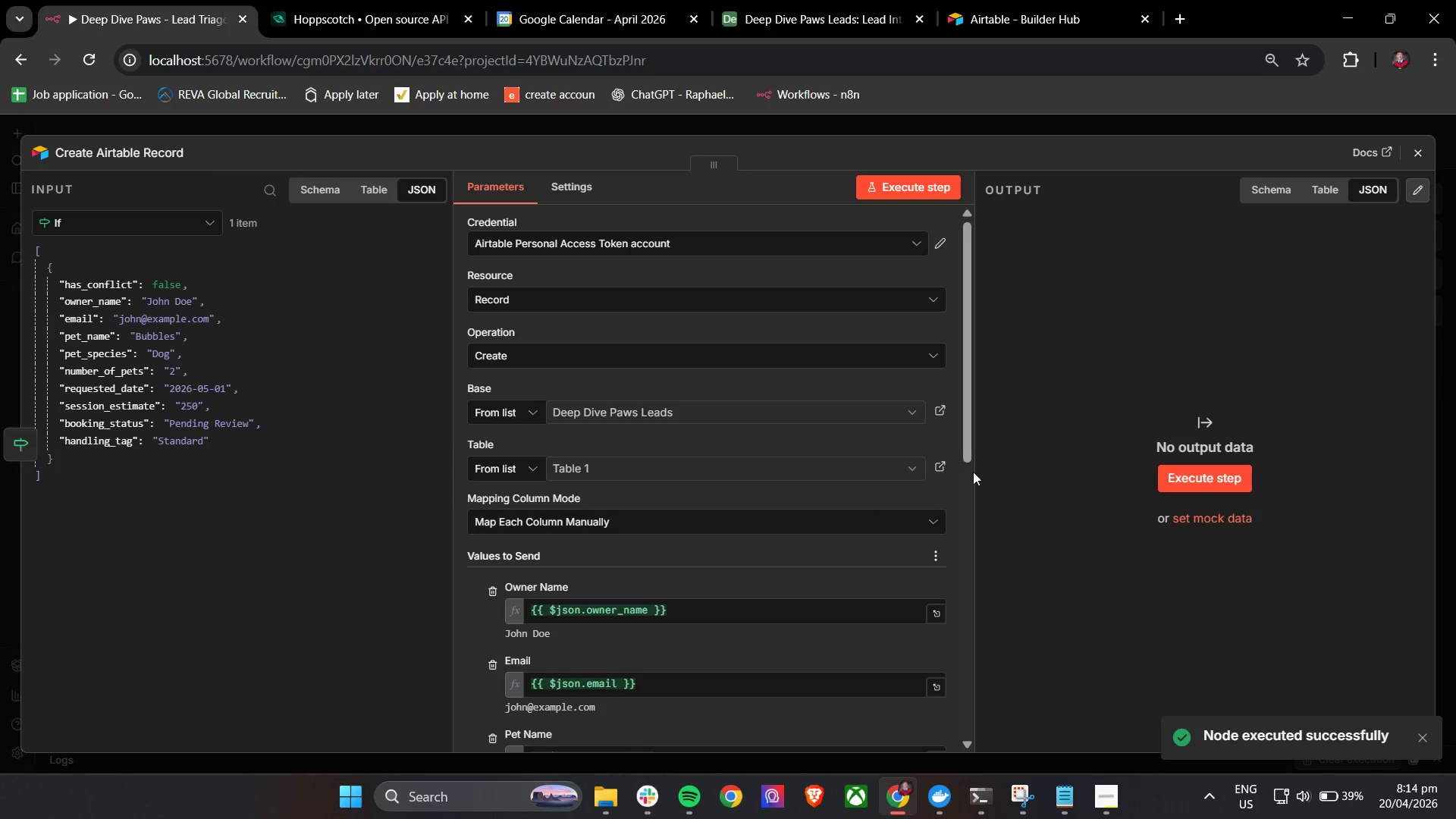 
scroll: coordinate [793, 441], scroll_direction: down, amount: 14.0
 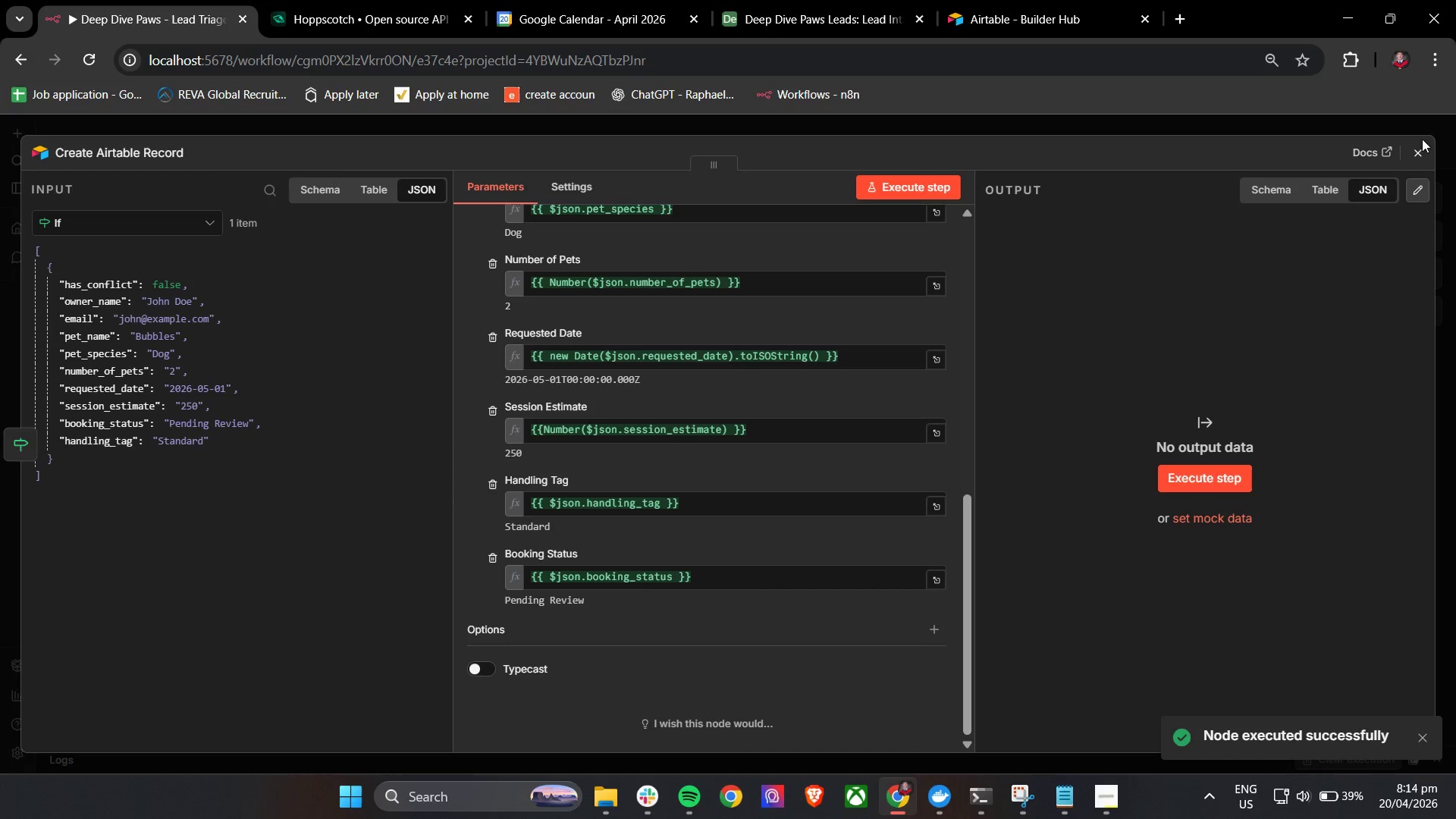 
left_click([1417, 151])
 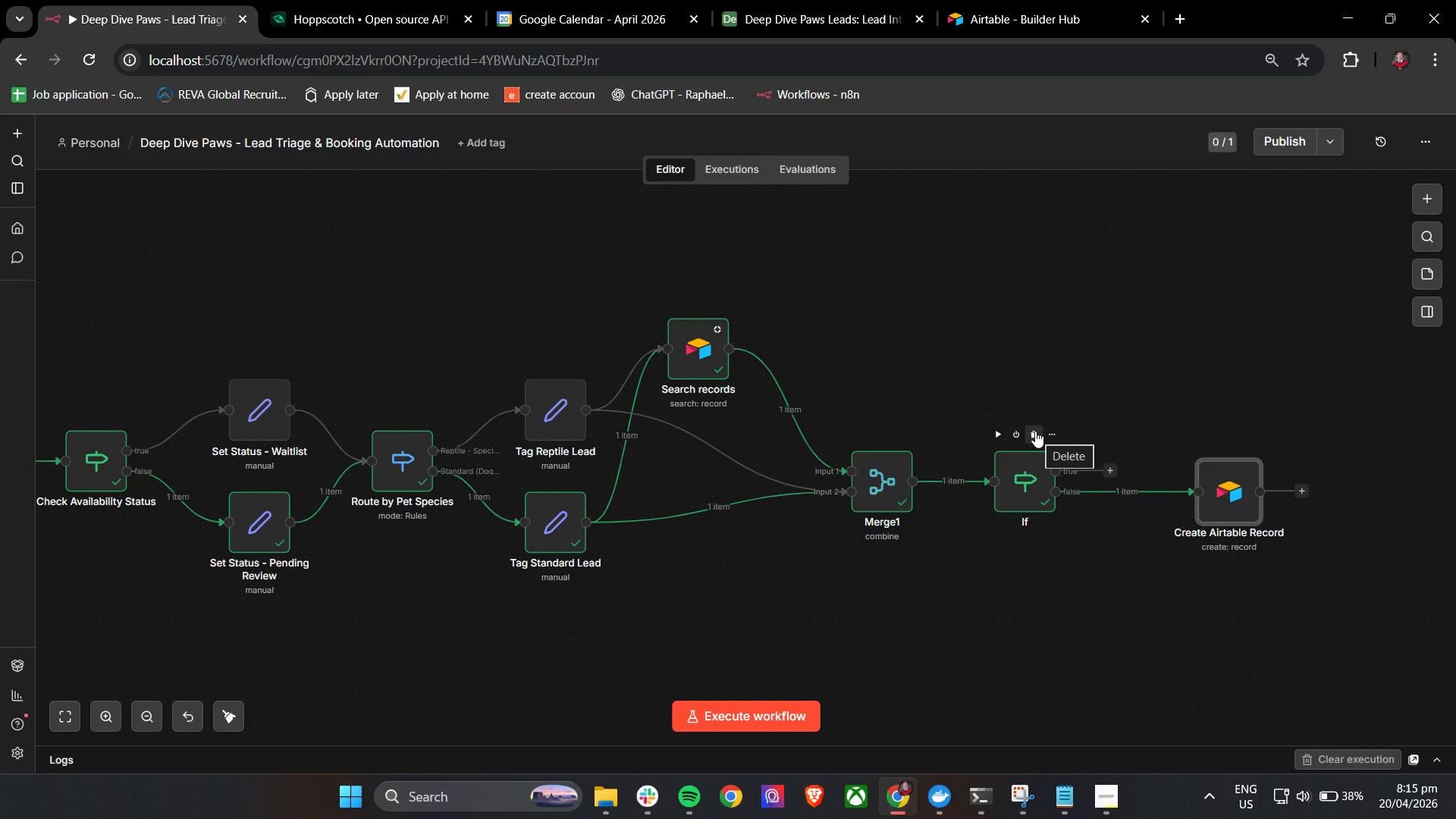 
wait(51.58)
 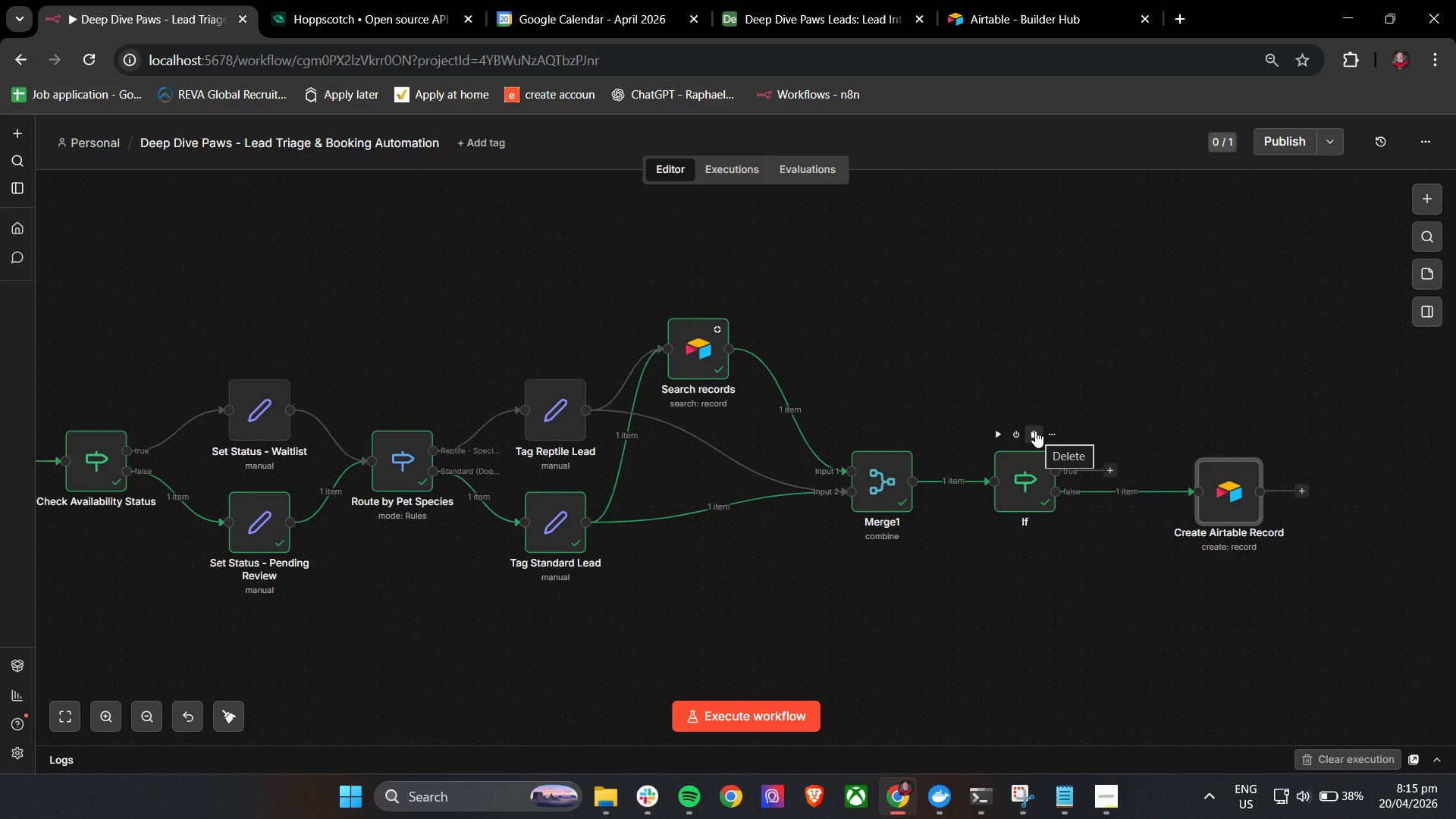 
hold_key(key=ControlLeft, duration=0.72)
left_click_drag(start_coordinate=[774, 572], to_coordinate=[809, 580])
 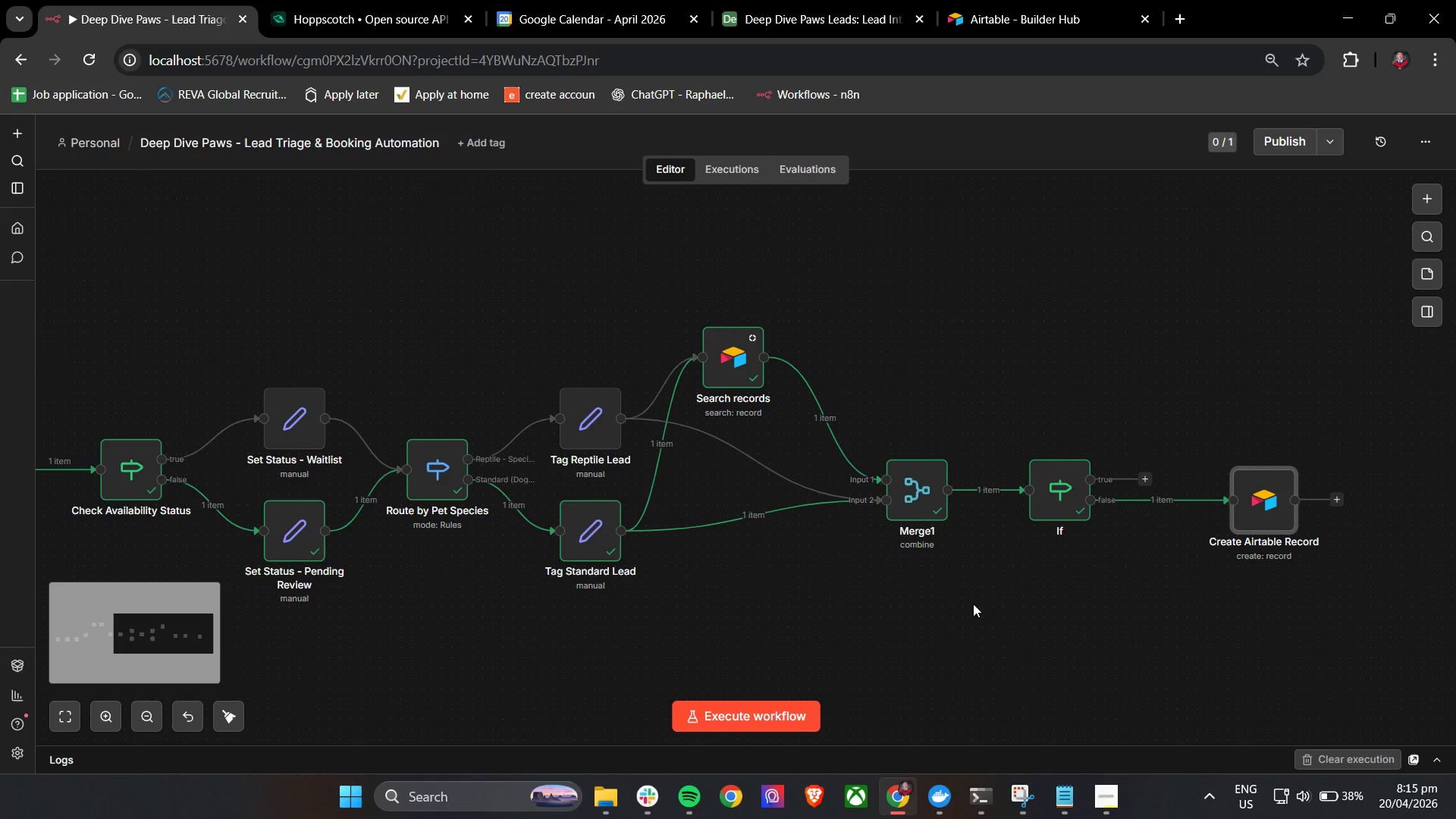 
hold_key(key=ControlLeft, duration=0.72)
left_click_drag(start_coordinate=[971, 604], to_coordinate=[992, 604])
 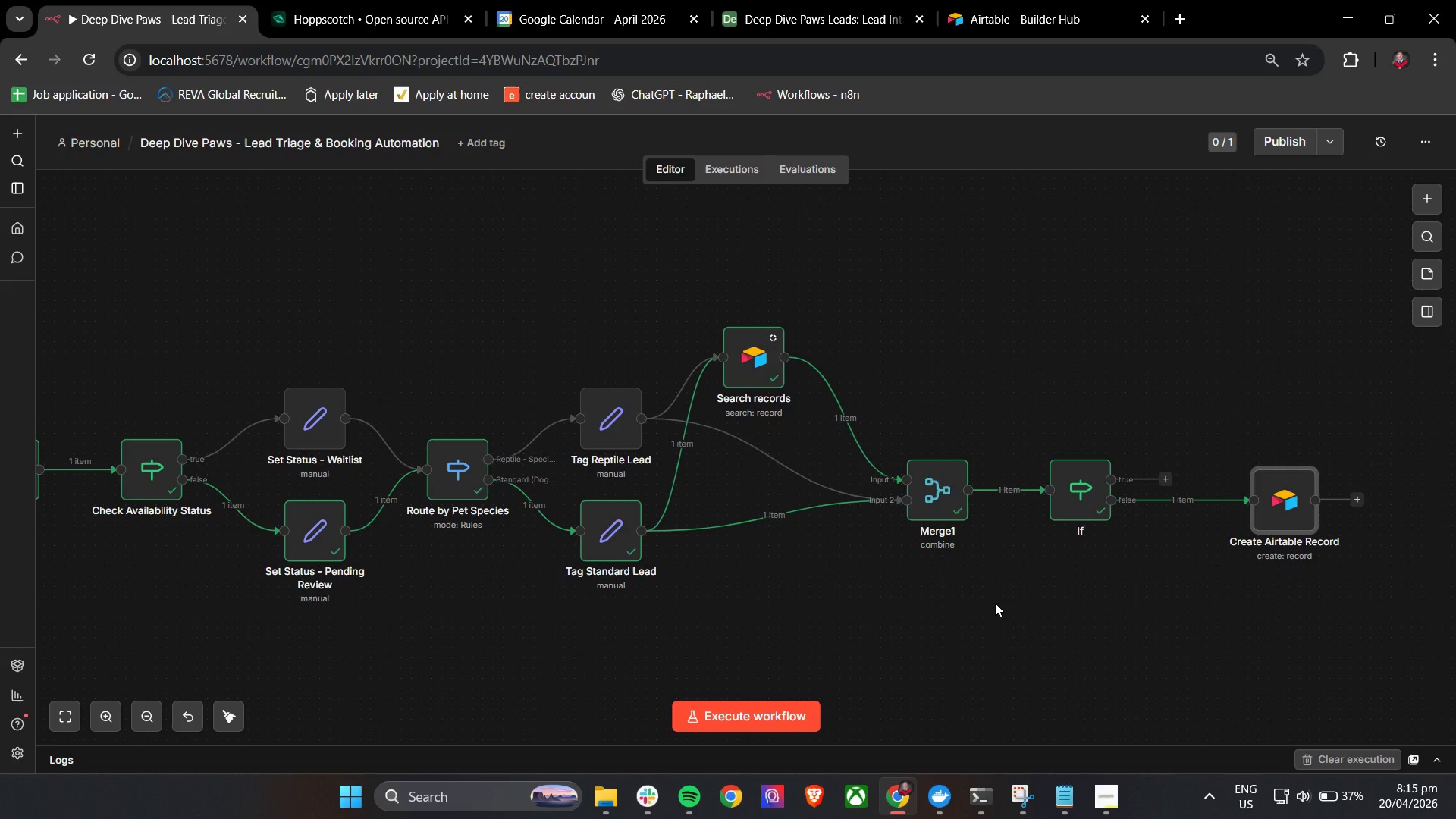 
wait(17.17)
 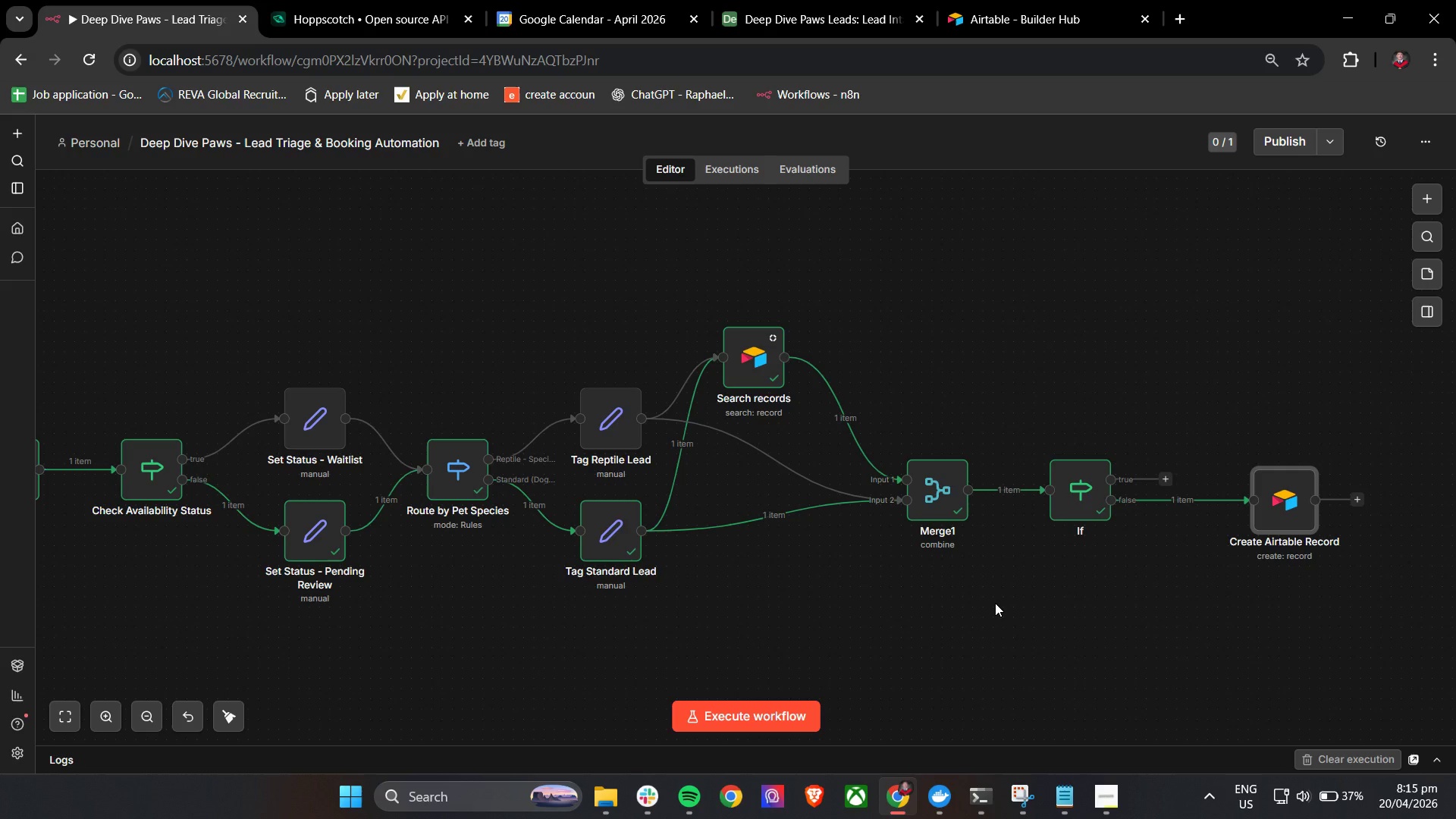 
double_click([1062, 503])
 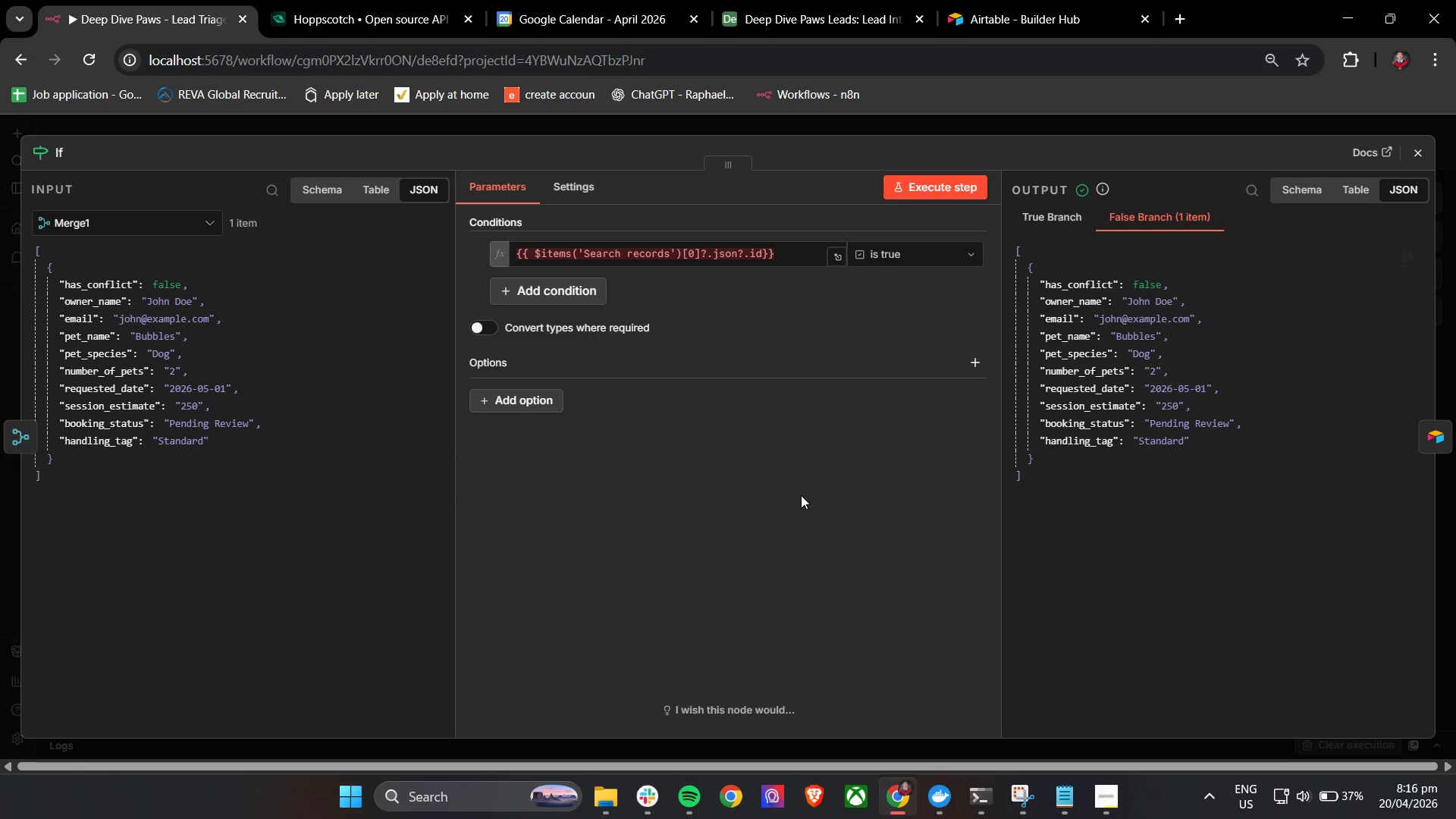 
left_click([748, 495])
 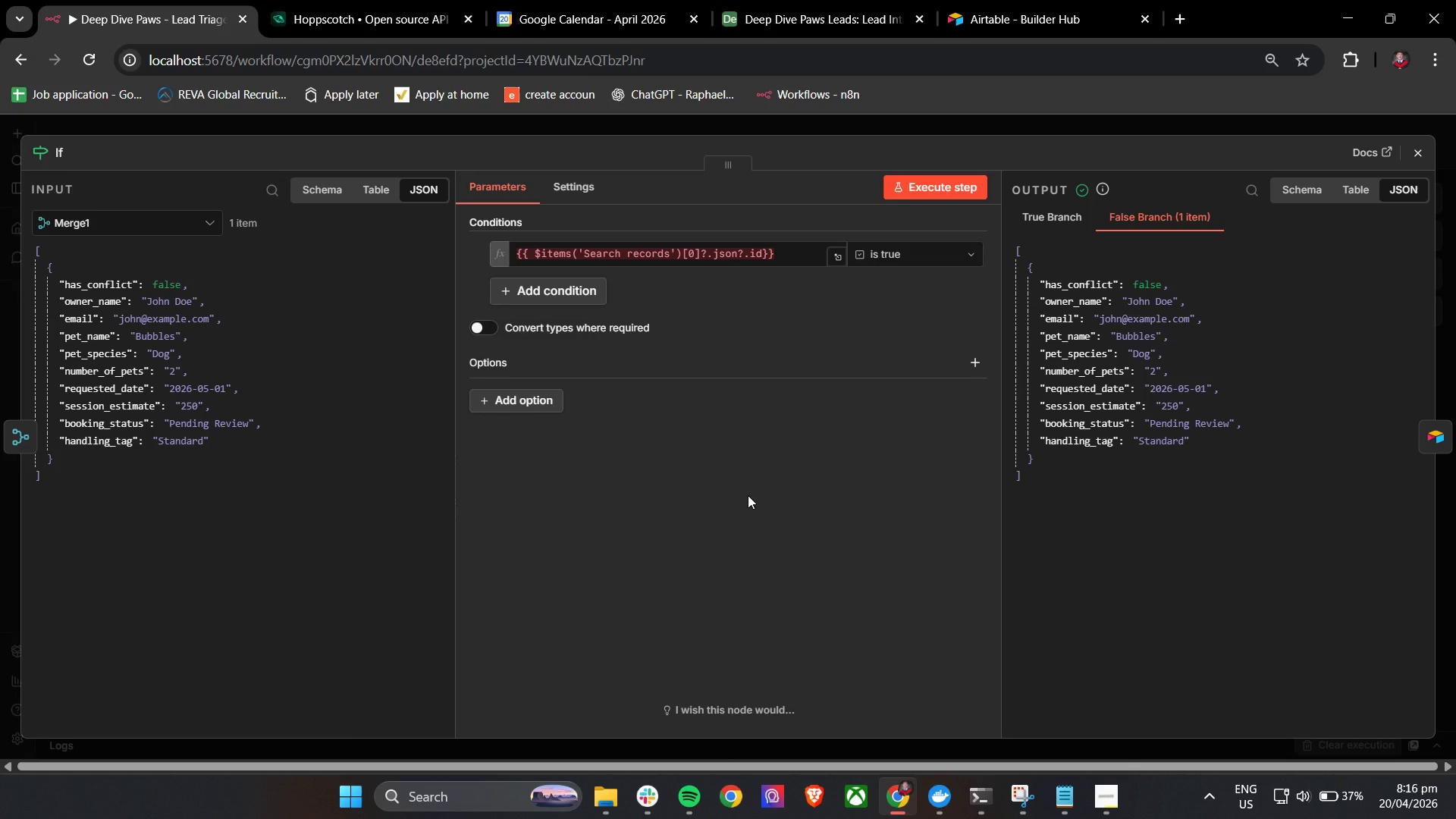 
wait(8.17)
 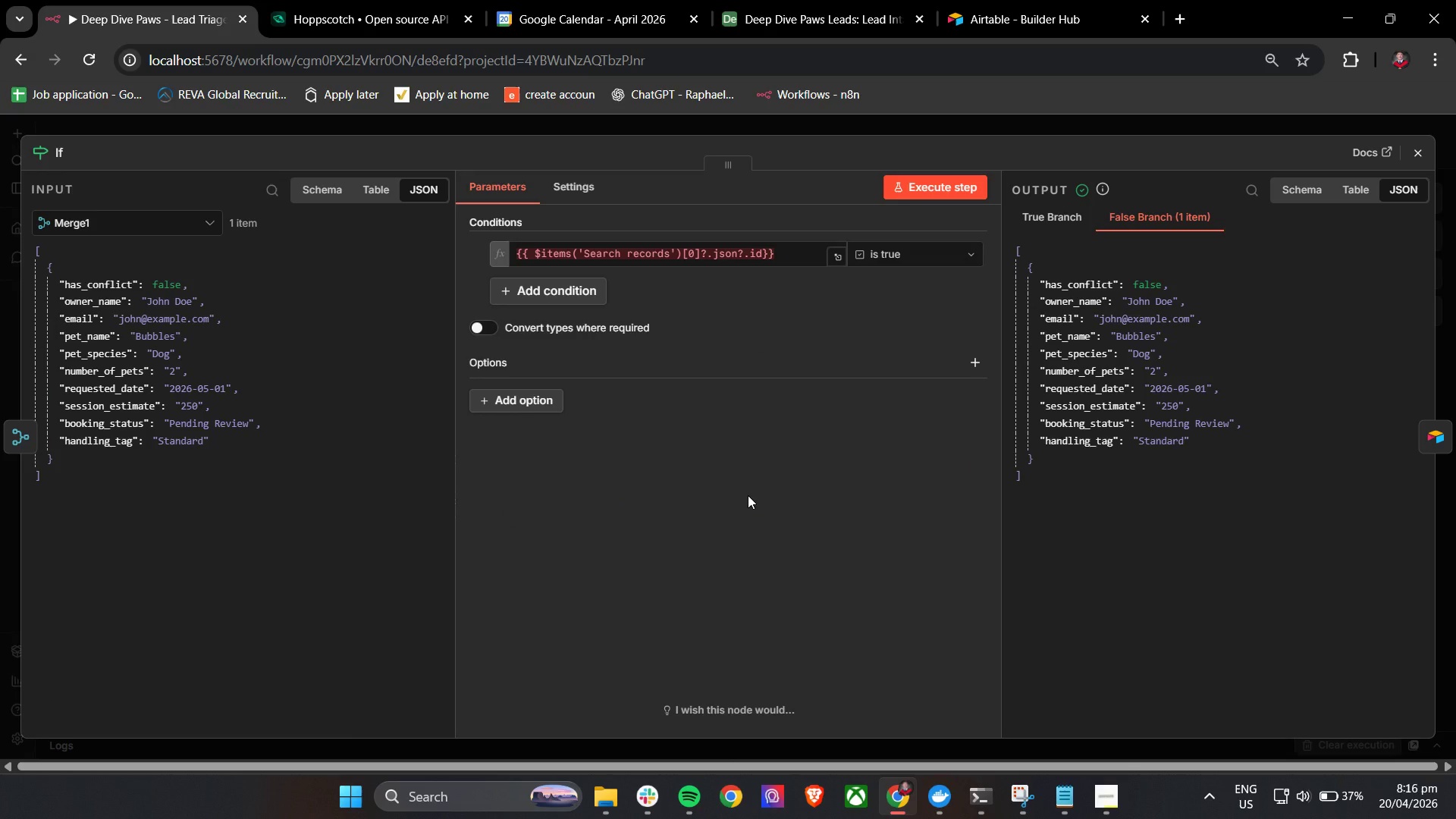 
left_click([1408, 151])
 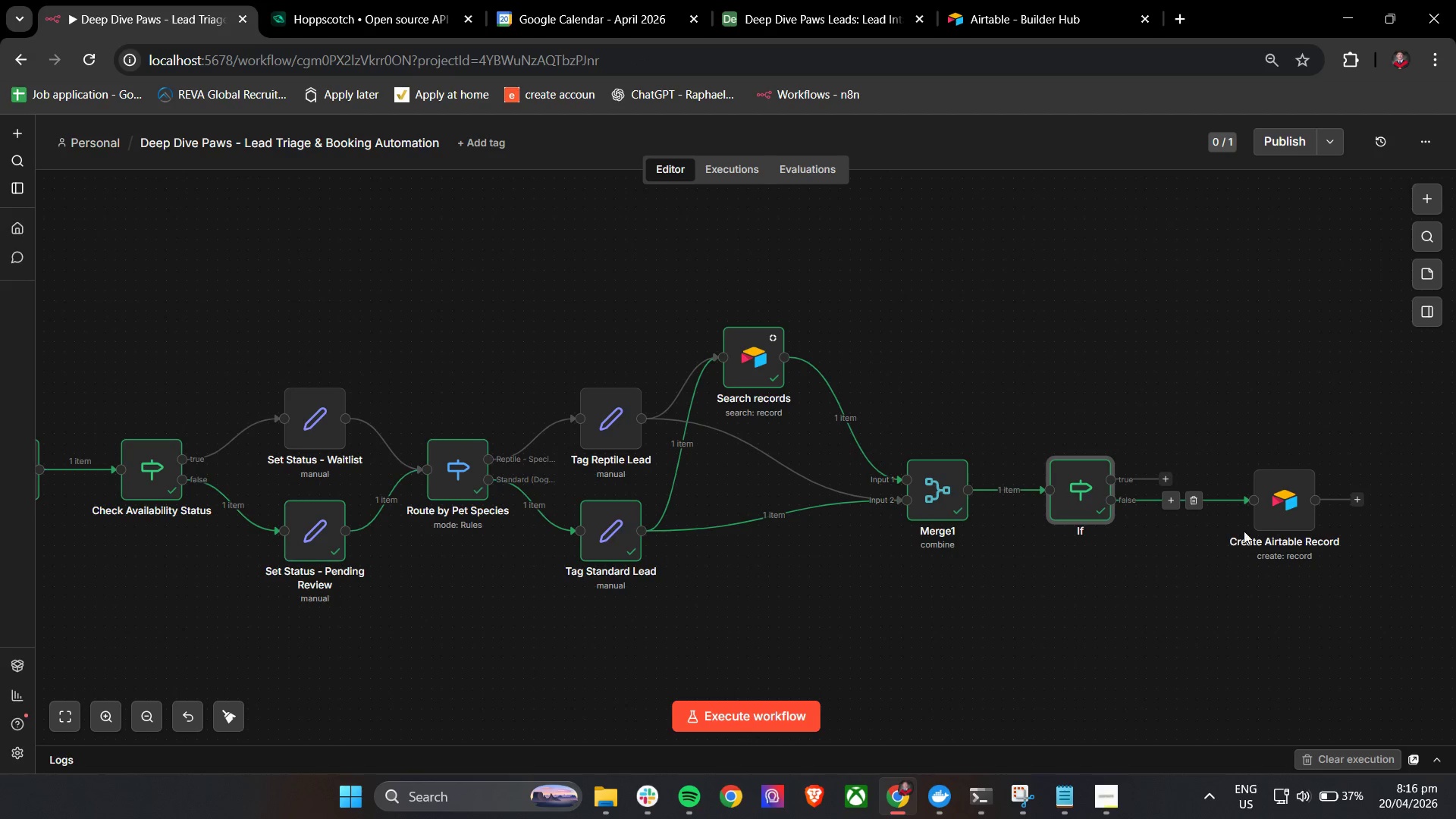 
double_click([1274, 508])
 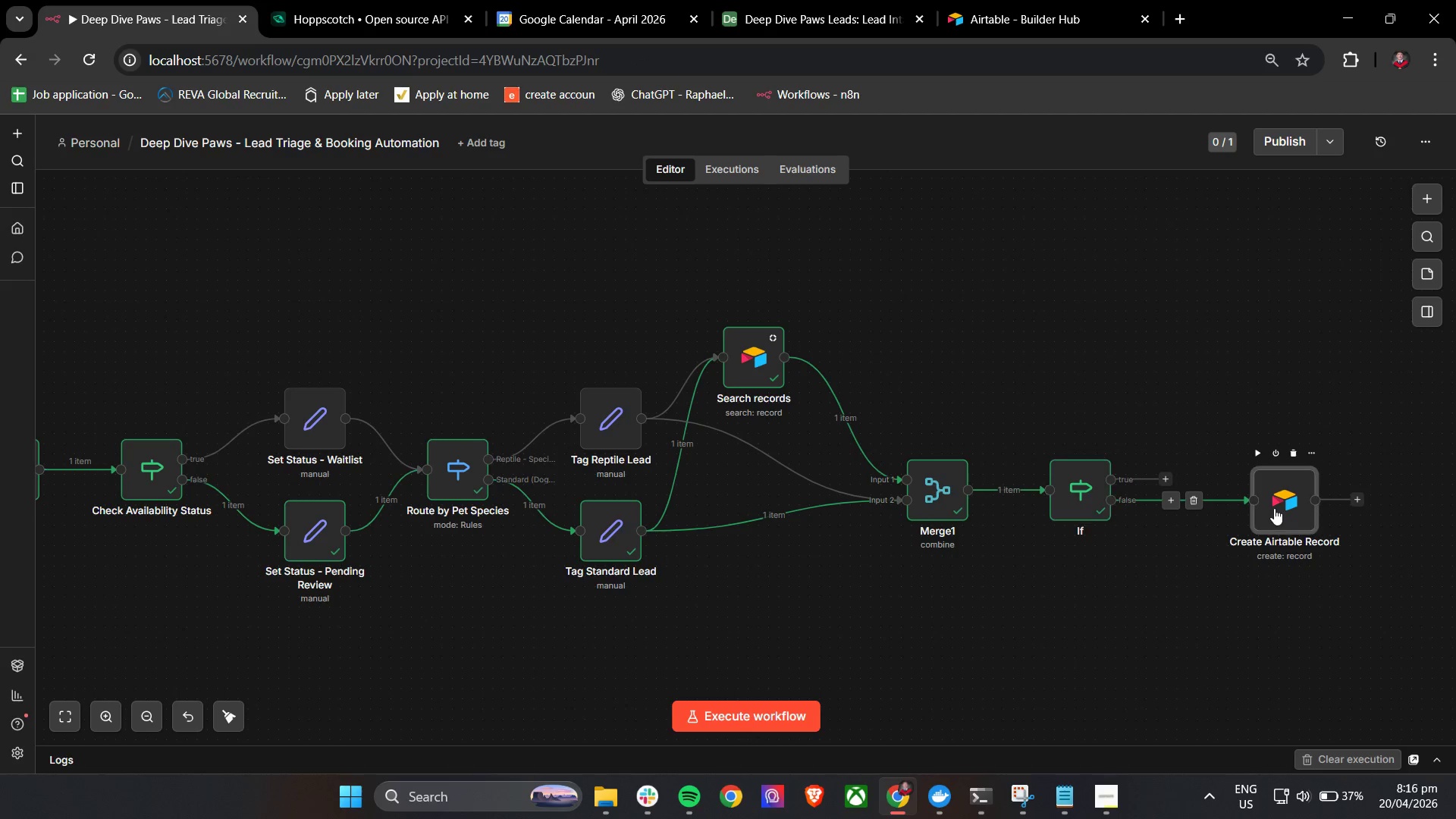 
mouse_move([1243, 512])
 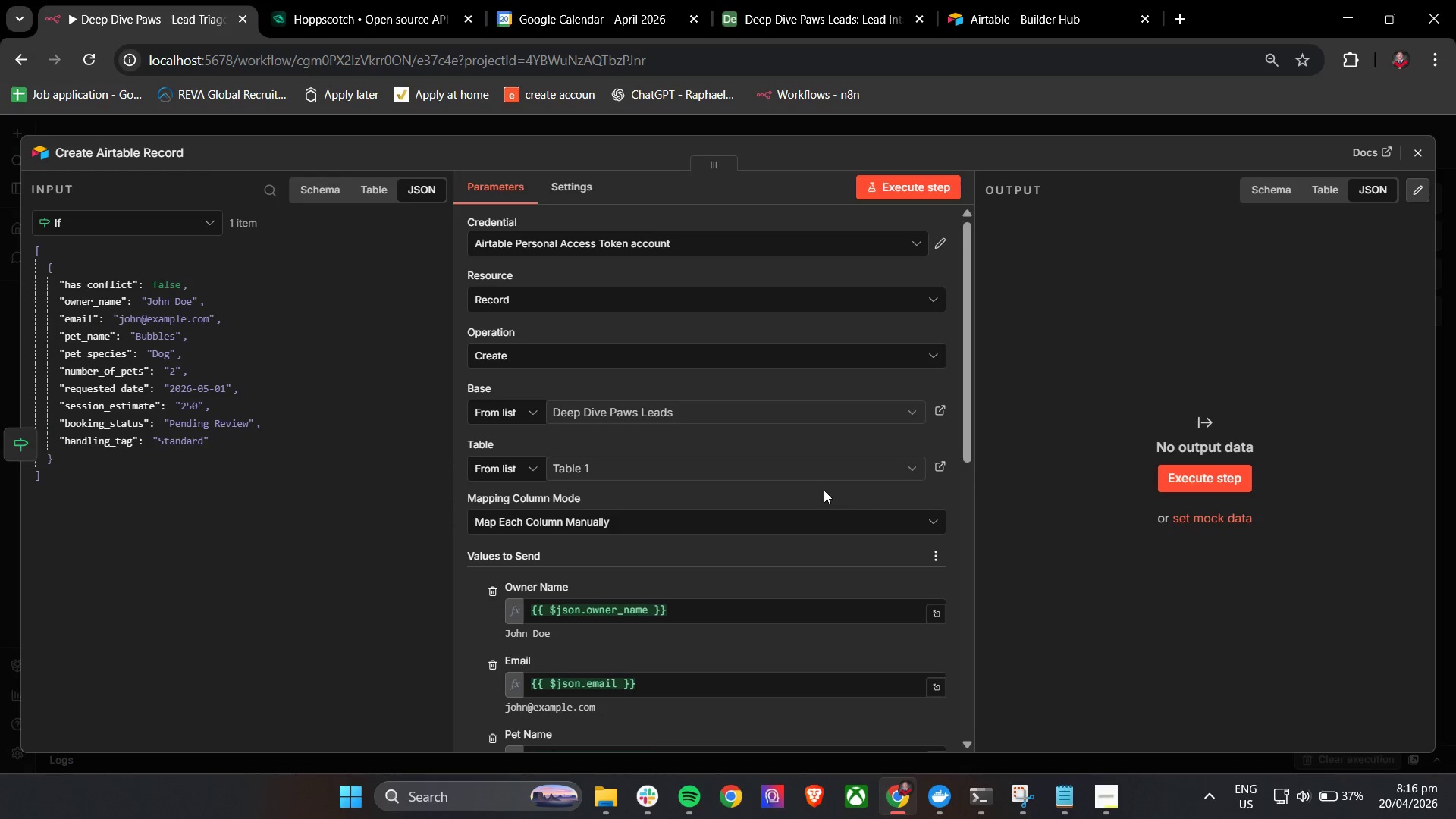 
scroll: coordinate [824, 490], scroll_direction: down, amount: 4.0
 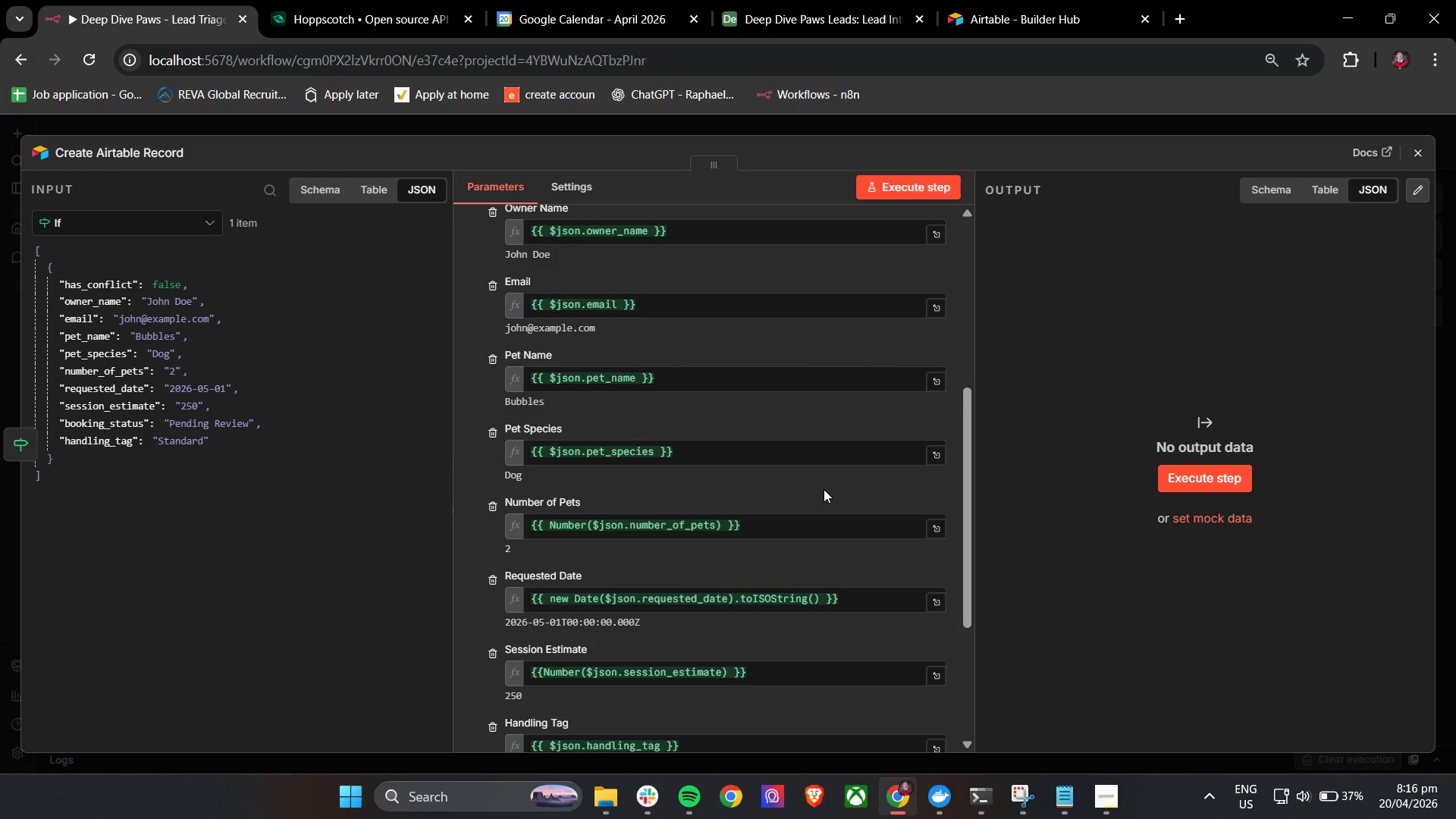 
scroll: coordinate [824, 489], scroll_direction: up, amount: 1.0
 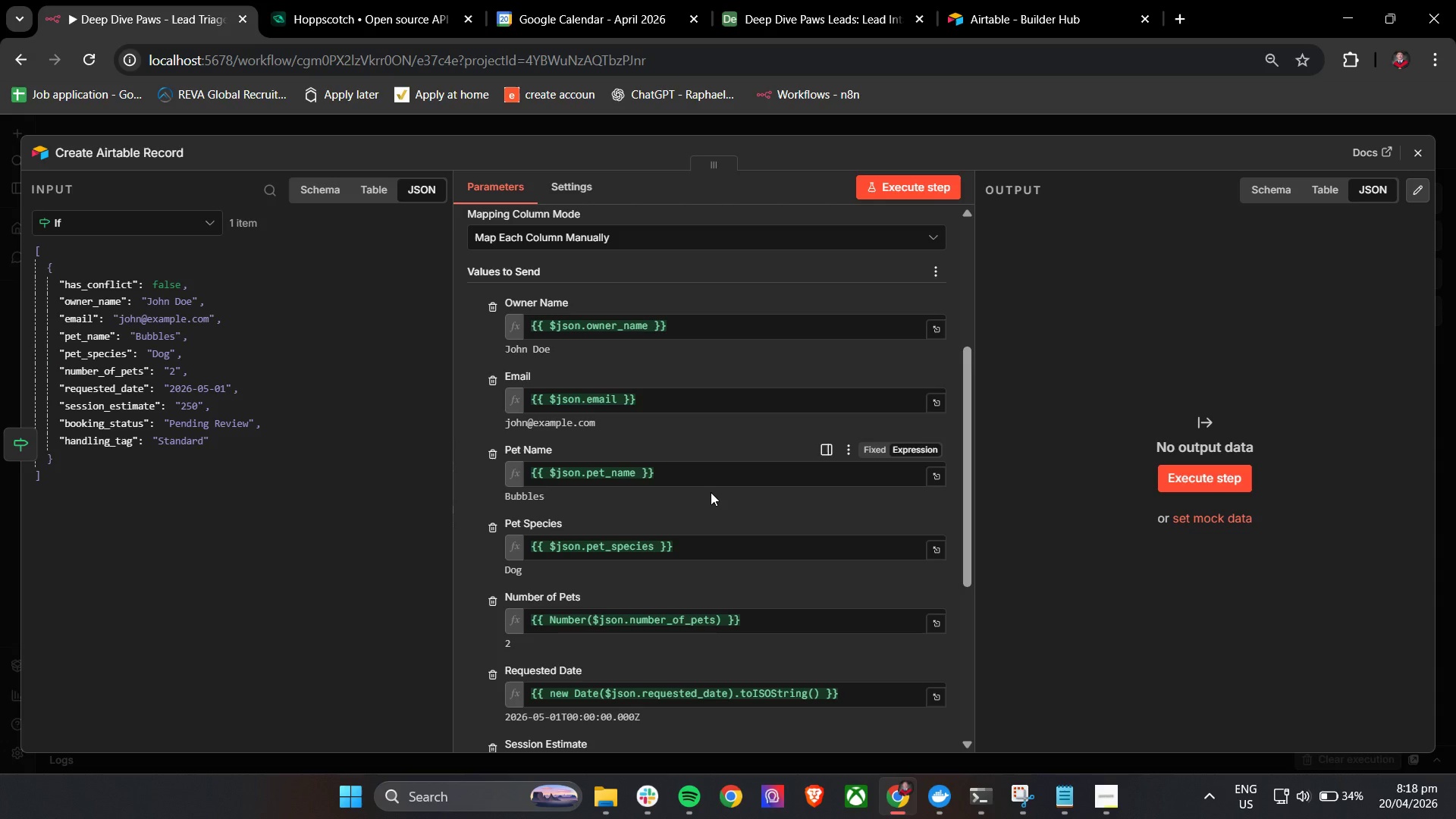 
wait(140.4)
 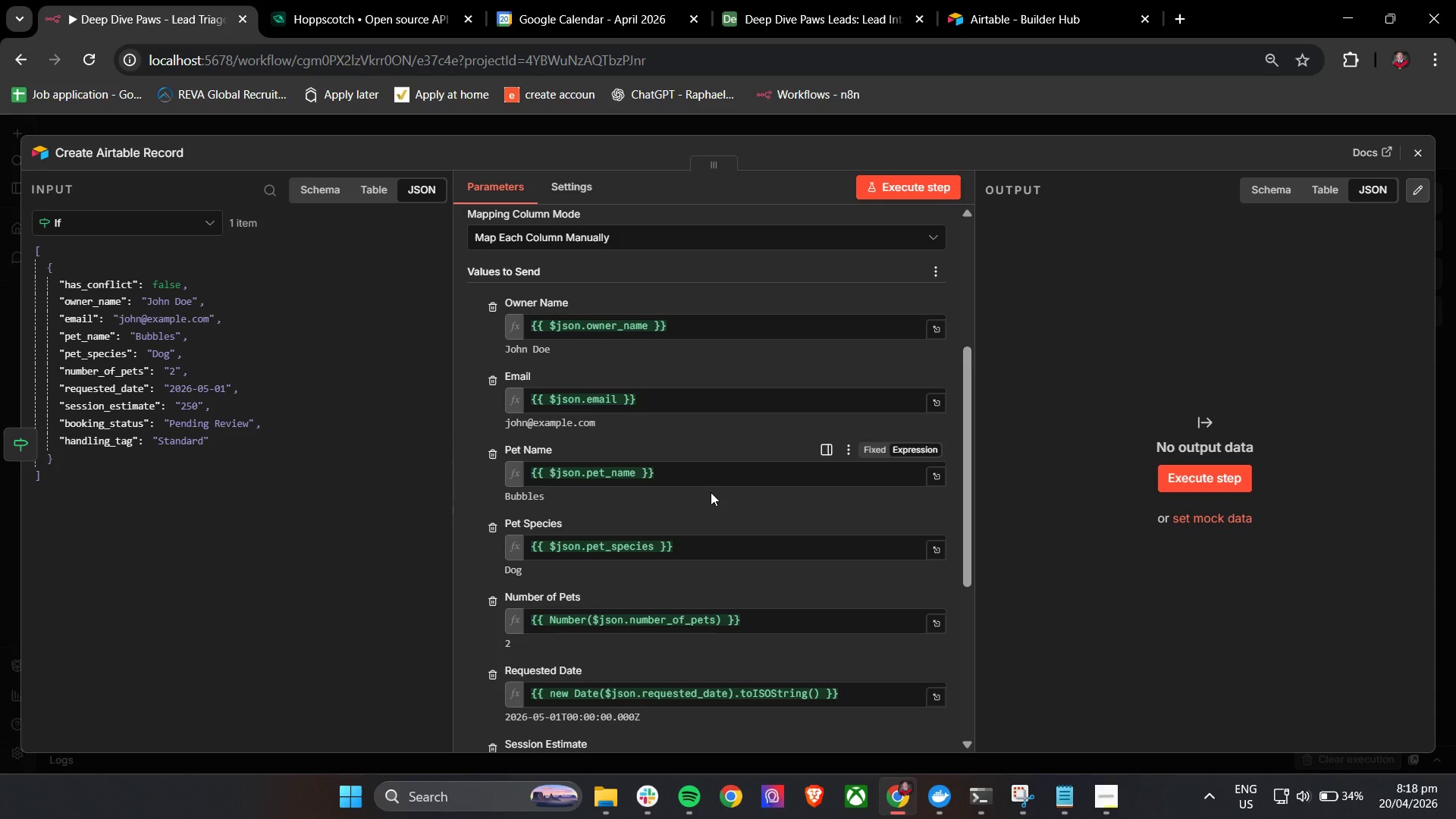 
scroll: coordinate [711, 500], scroll_direction: down, amount: 5.0
 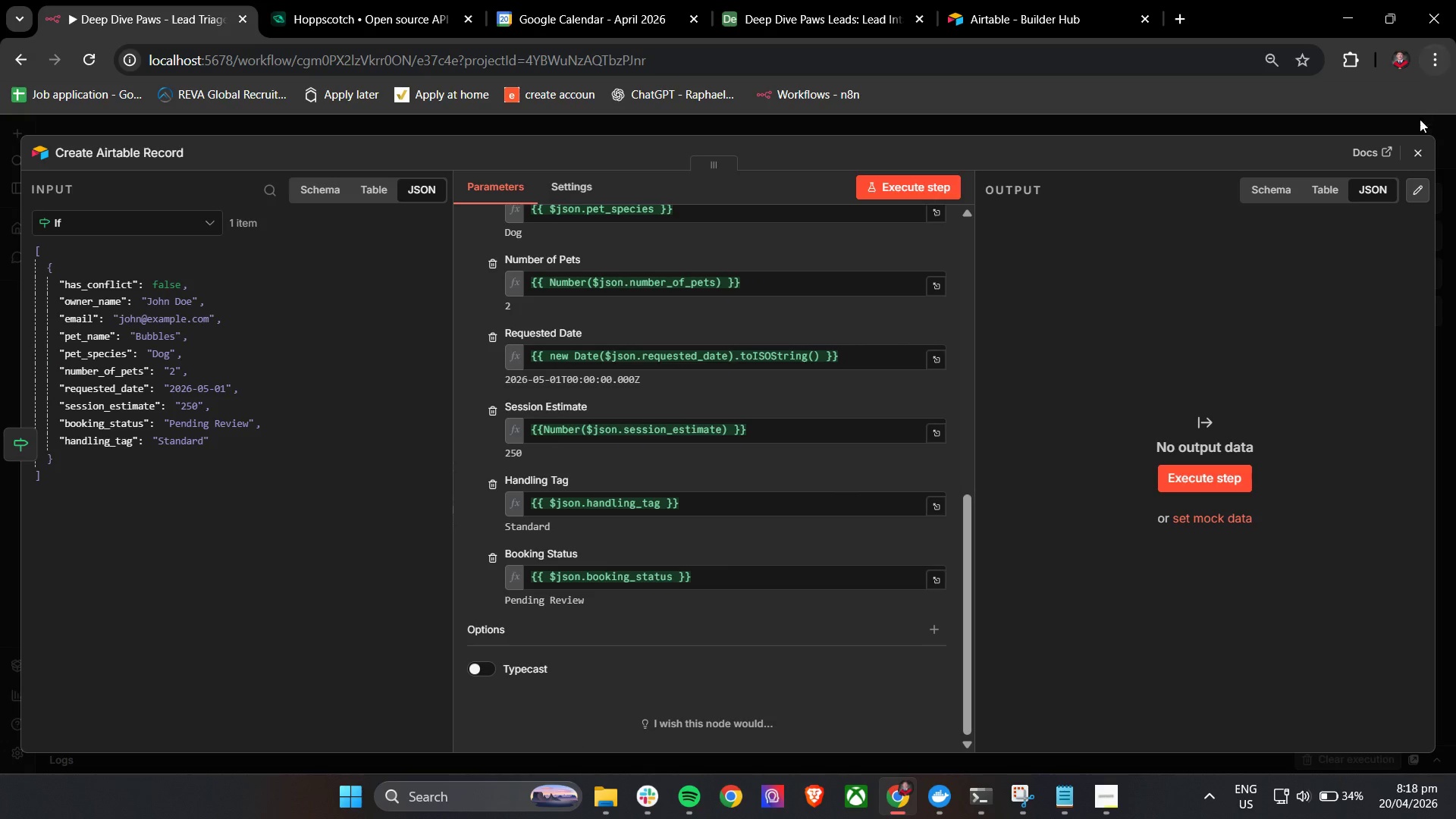 
left_click([1421, 149])
 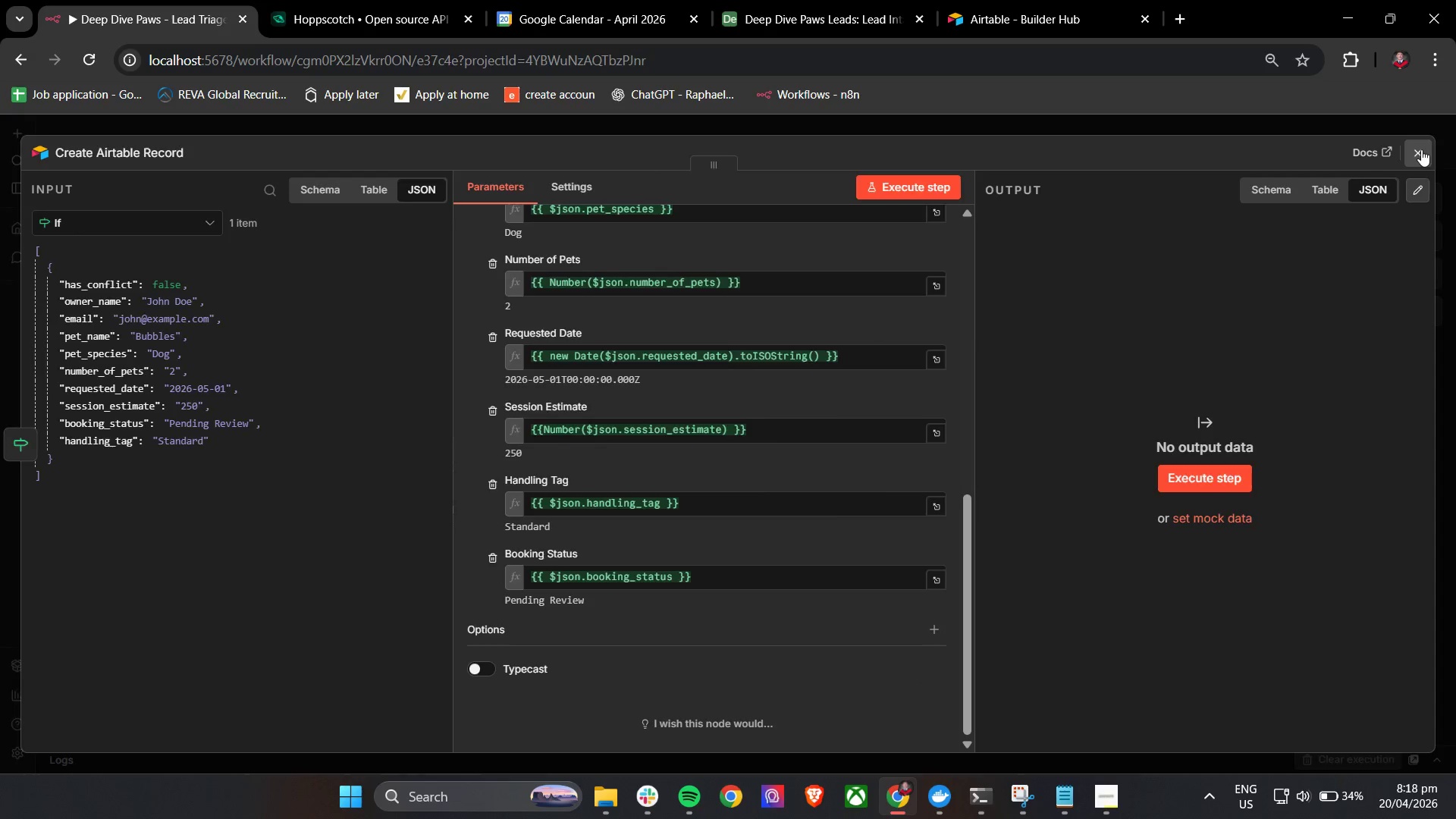 
hold_key(key=ControlLeft, duration=1.03)
left_click_drag(start_coordinate=[817, 635], to_coordinate=[834, 638])
 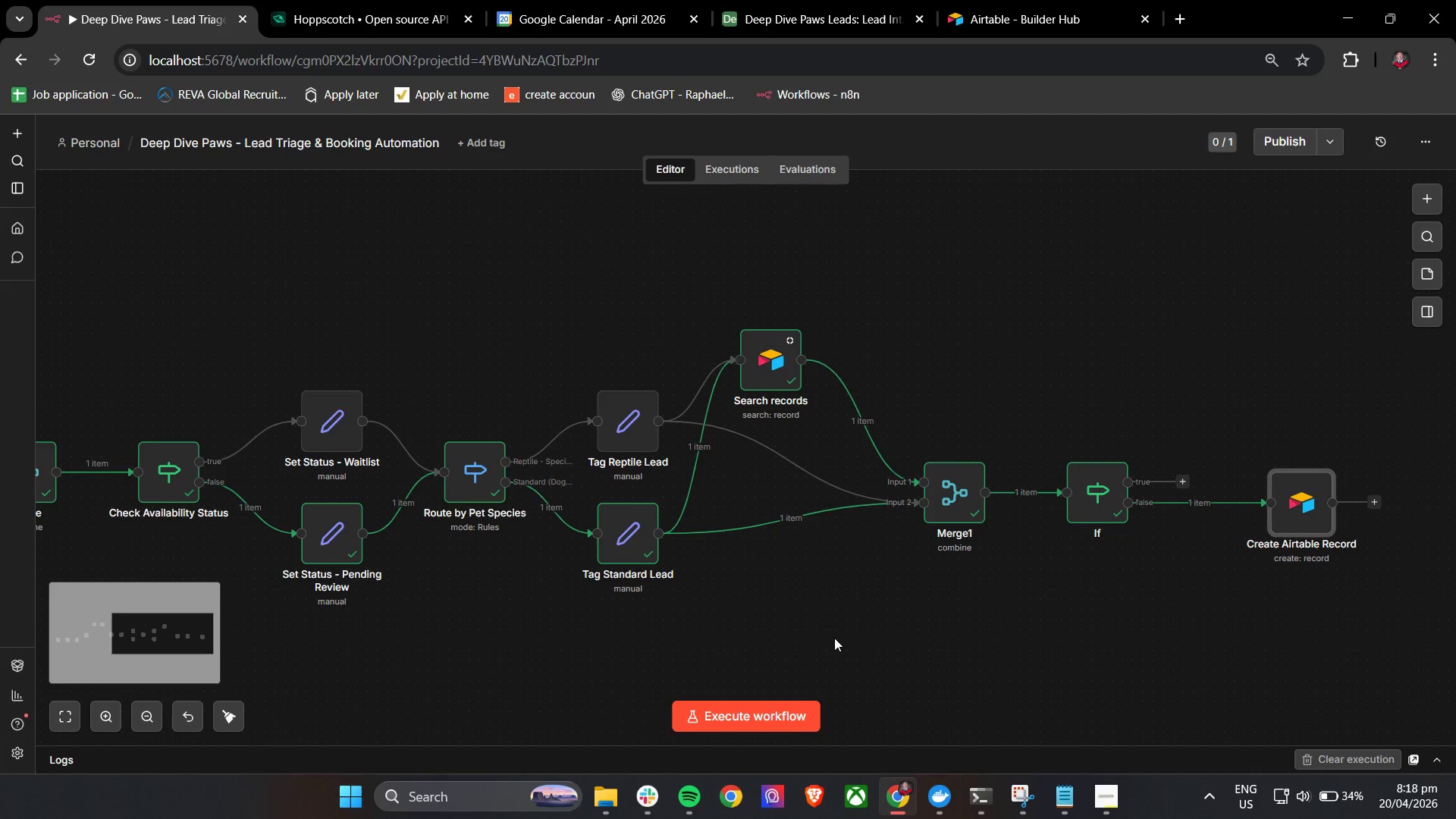 
hold_key(key=ControlLeft, duration=0.84)
left_click_drag(start_coordinate=[814, 631], to_coordinate=[1057, 623])
 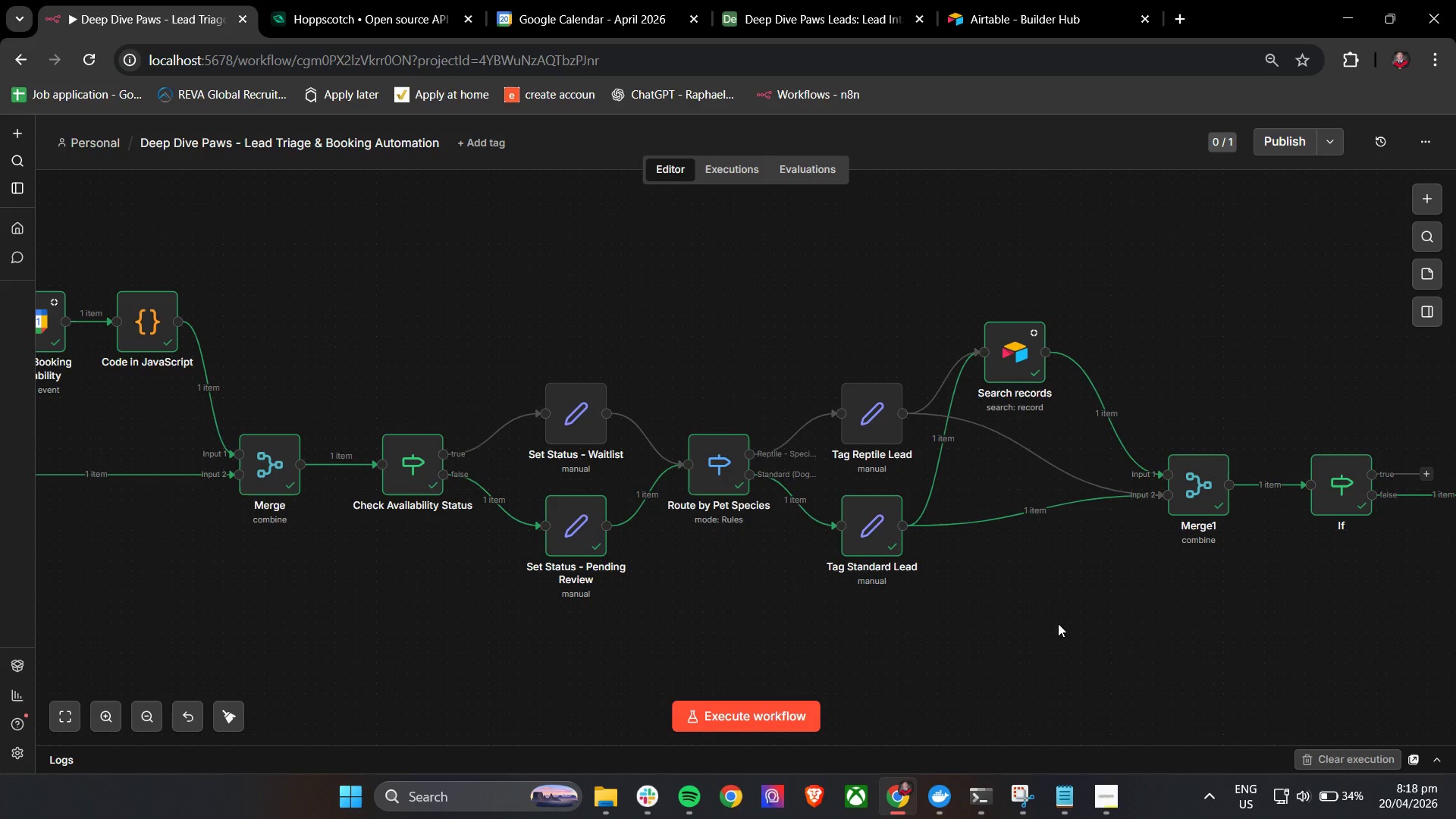 
wait(9.42)
 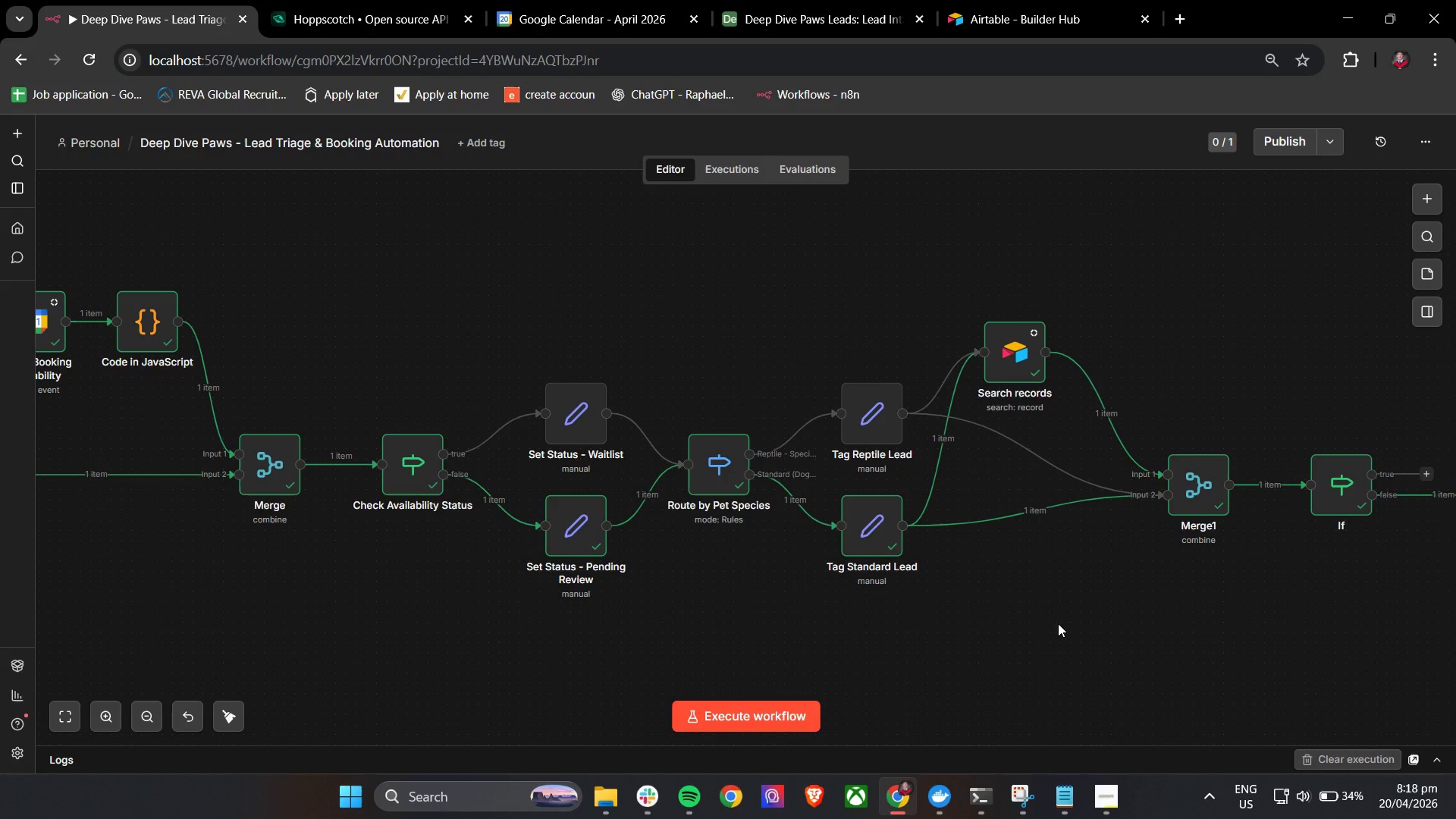 
hold_key(key=ControlLeft, duration=4.14)
left_click_drag(start_coordinate=[413, 589], to_coordinate=[479, 572])
 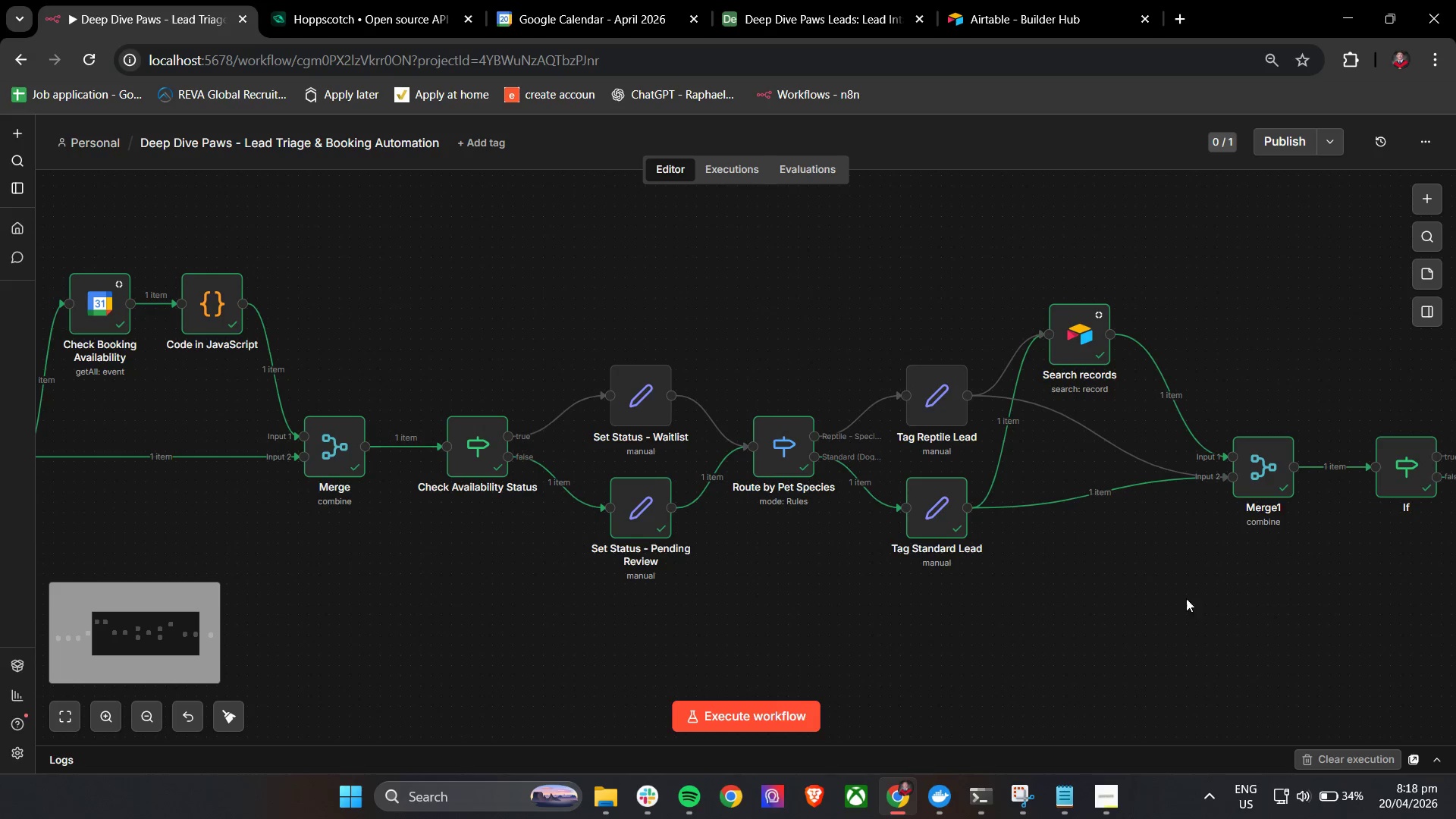 
hold_key(key=ControlLeft, duration=0.8)
left_click_drag(start_coordinate=[1229, 592], to_coordinate=[1144, 585])
 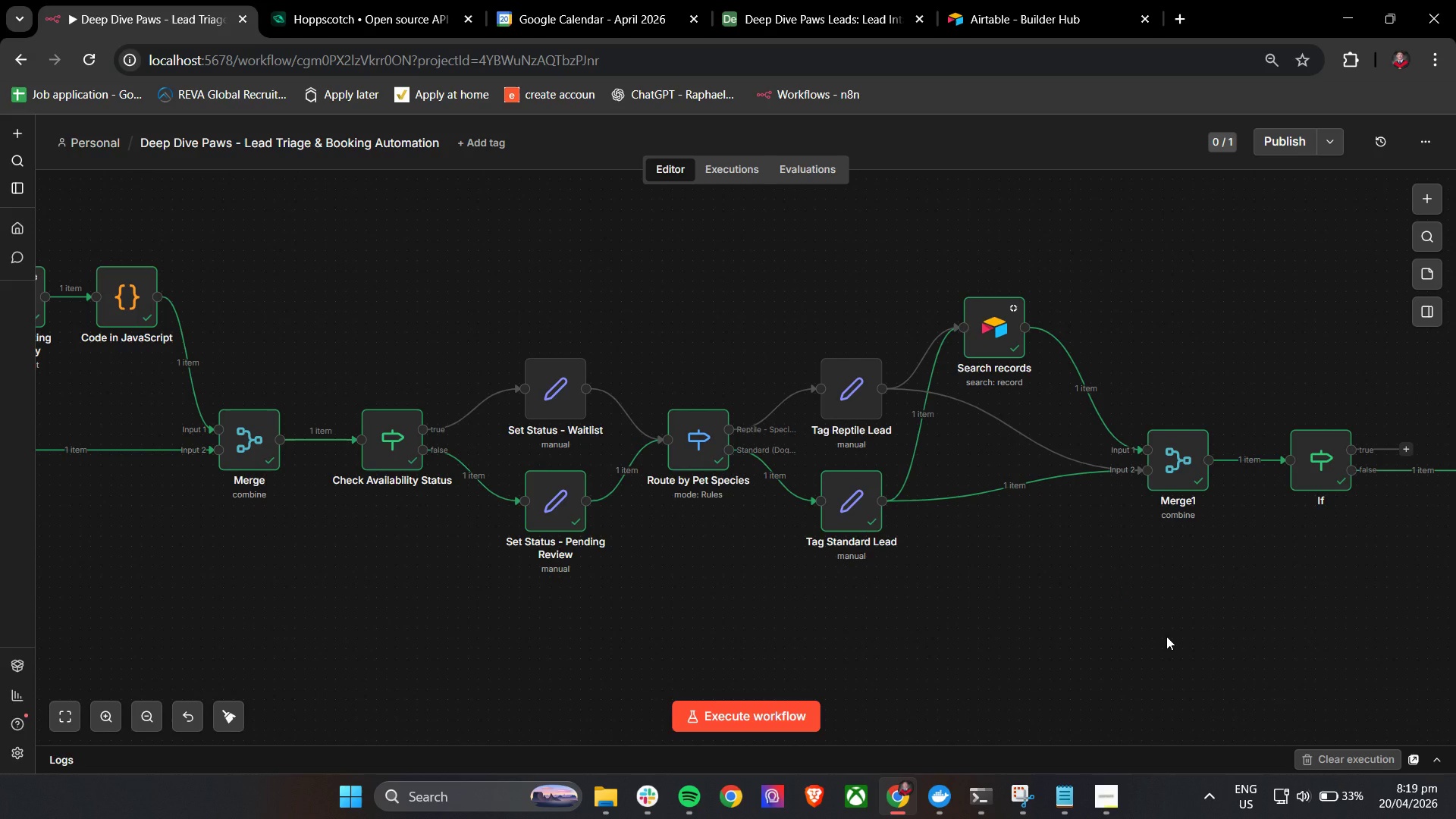 
wait(23.42)
 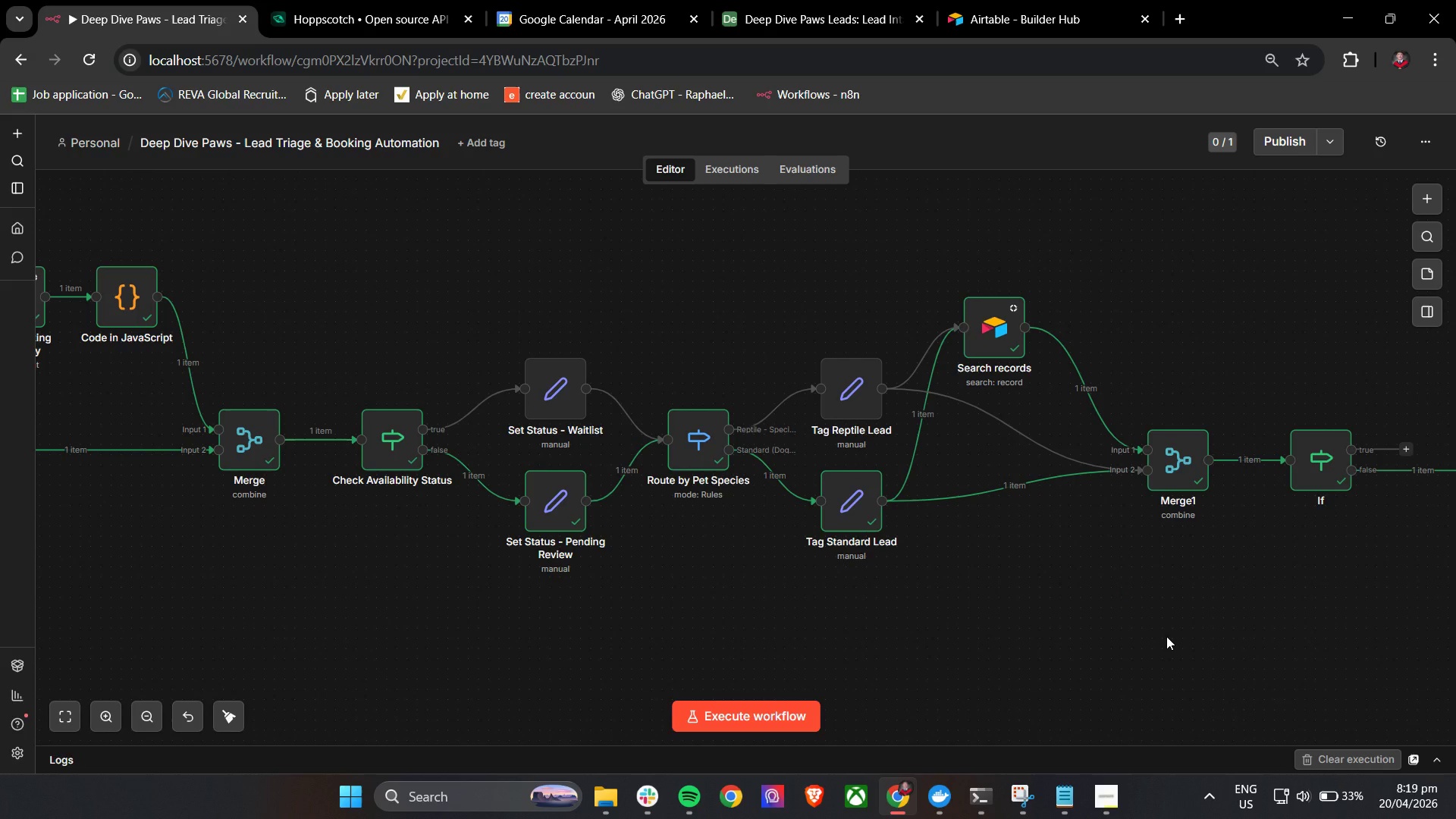 
left_click([1115, 795])